 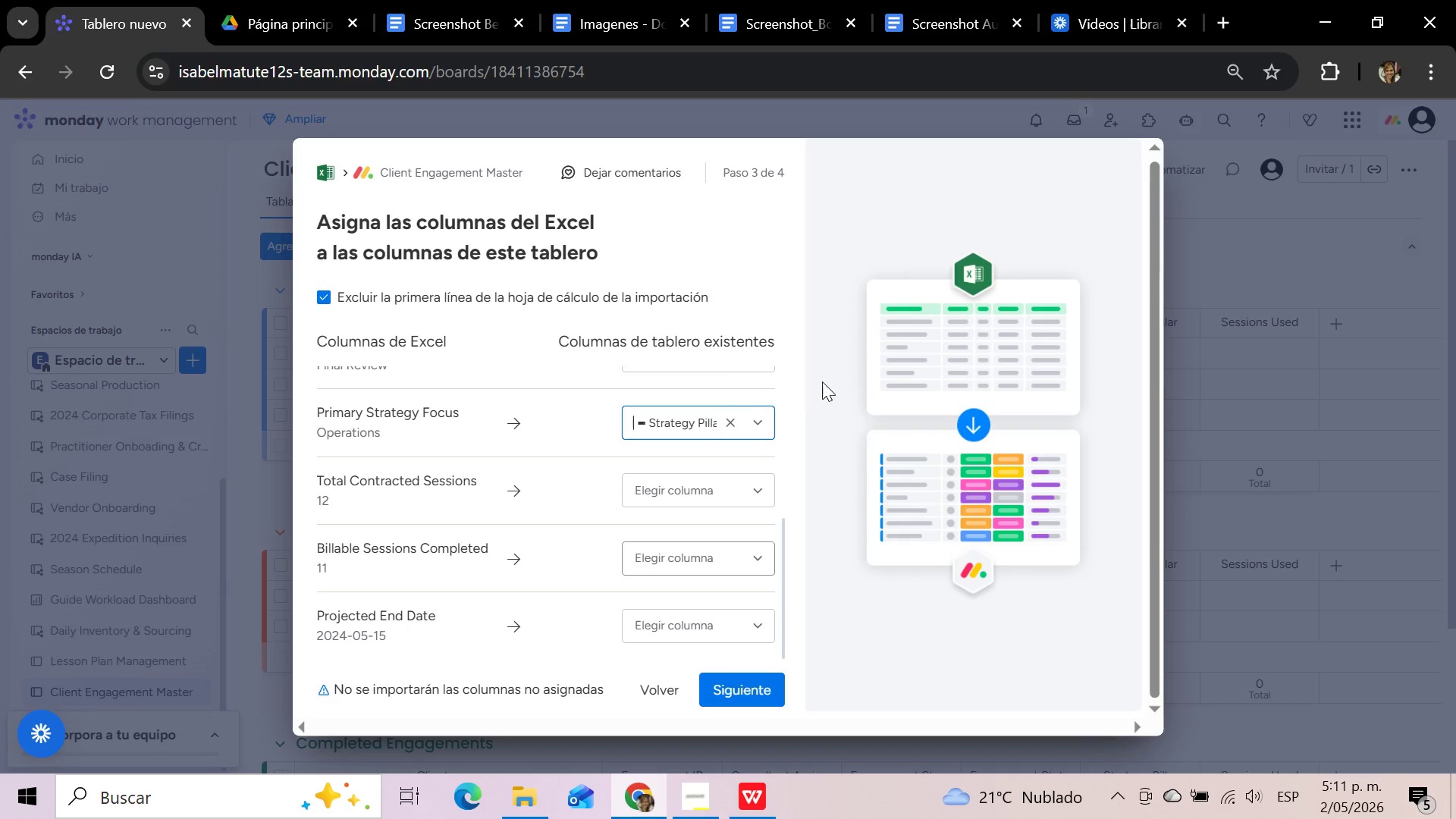 
left_click([1246, 291])
 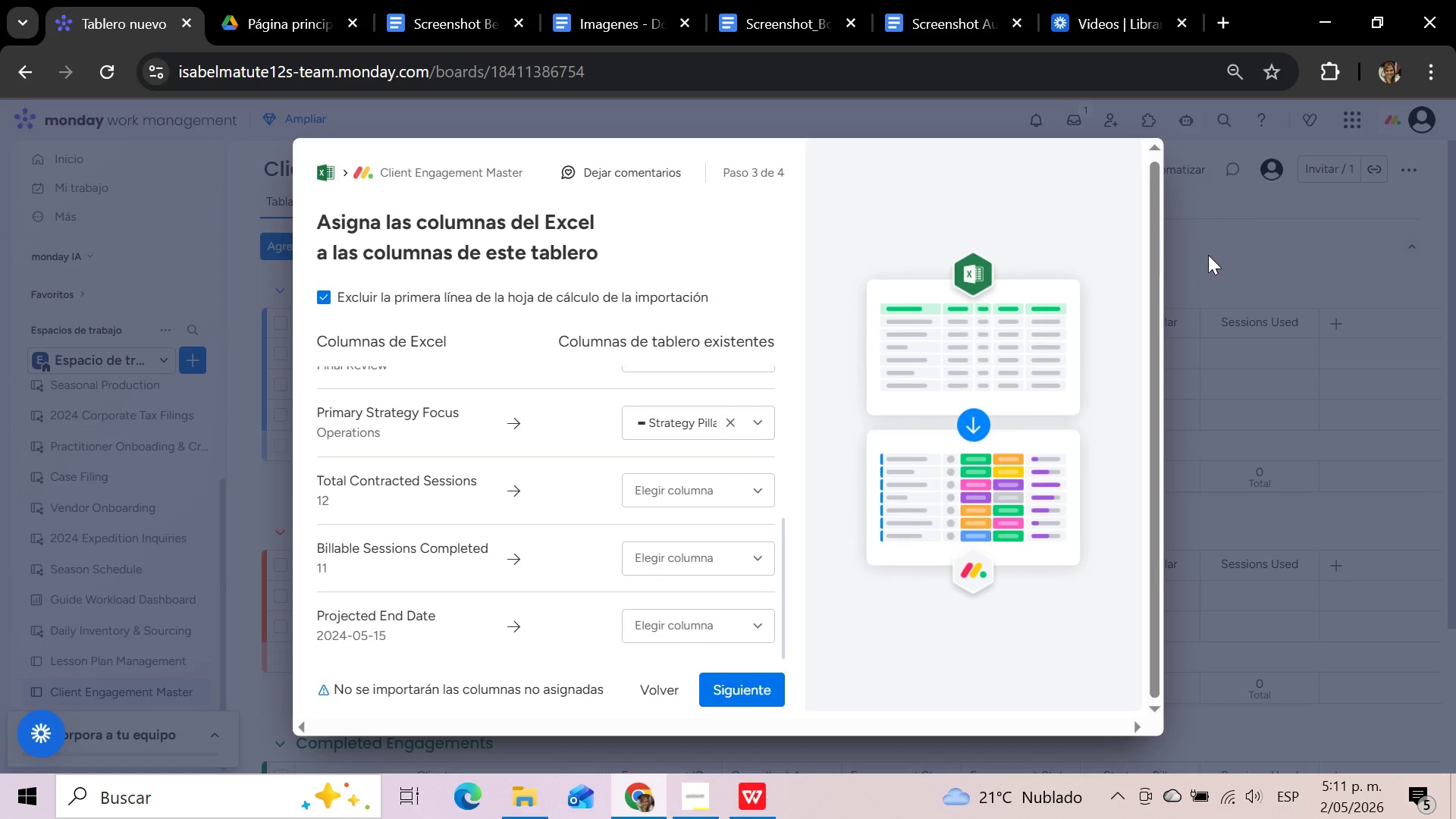 
left_click([1206, 246])
 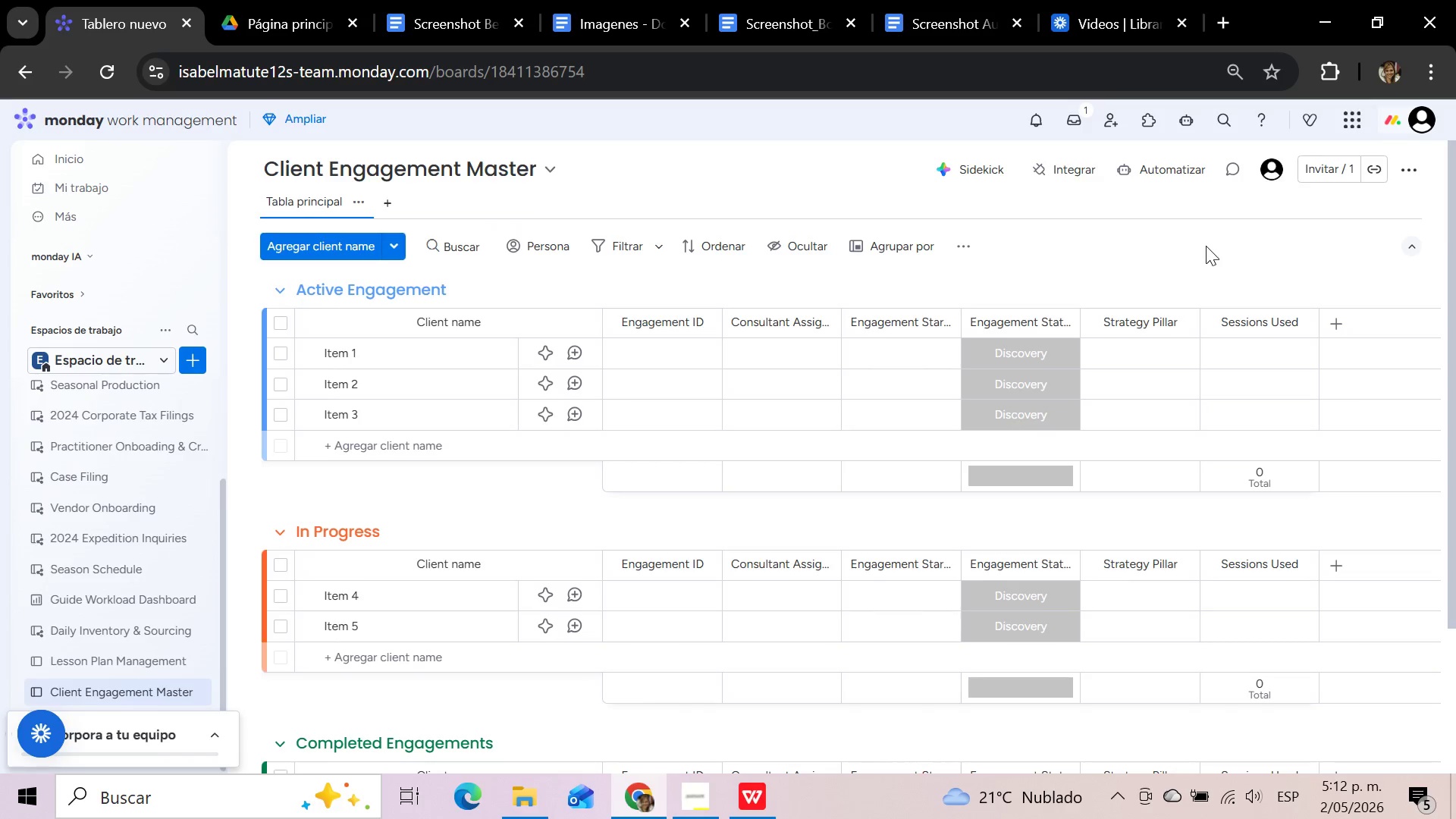 
wait(24.19)
 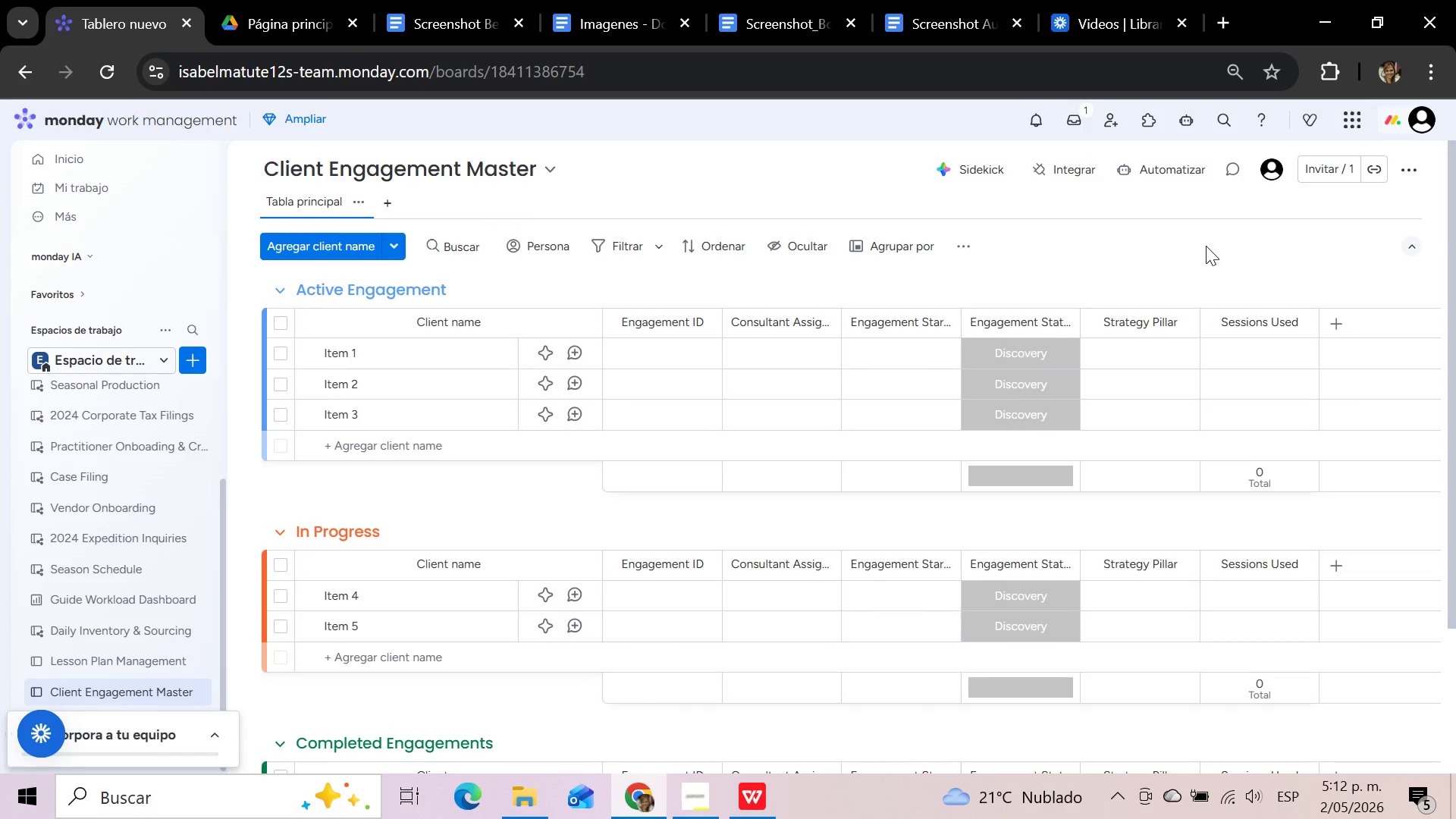 
left_click([711, 802])